 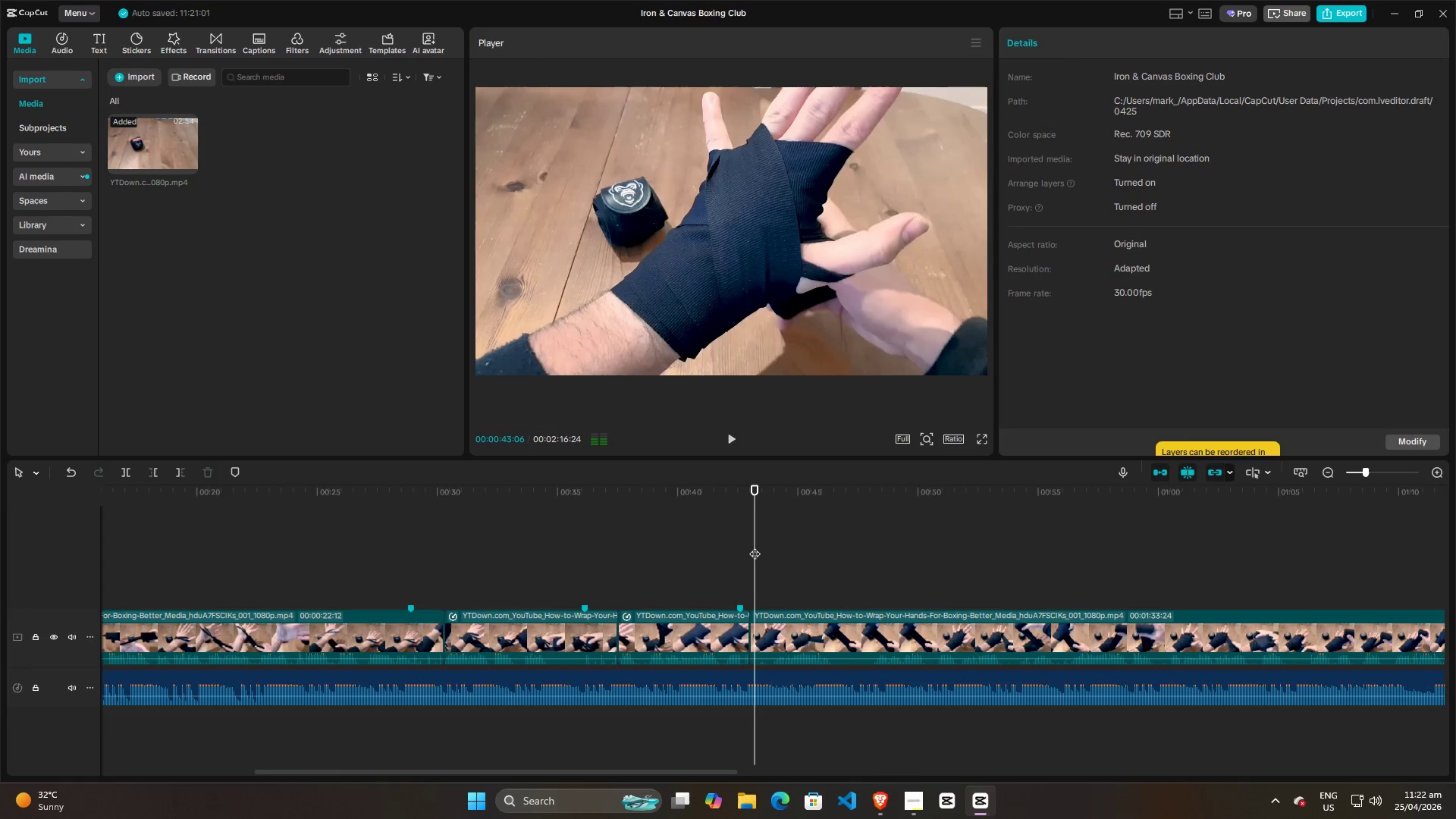 
key(Space)
 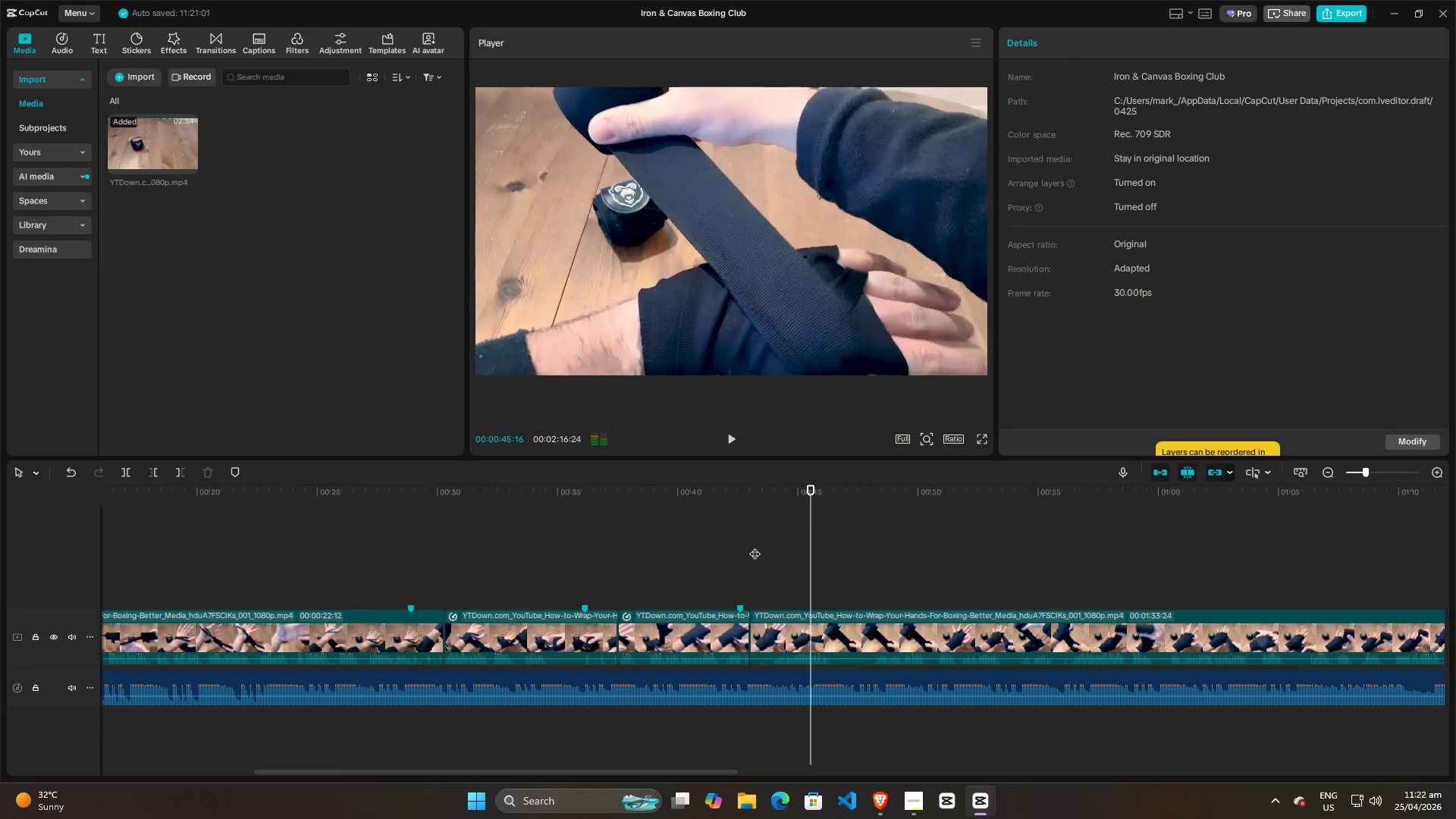 
left_click_drag(start_coordinate=[823, 554], to_coordinate=[752, 553])
 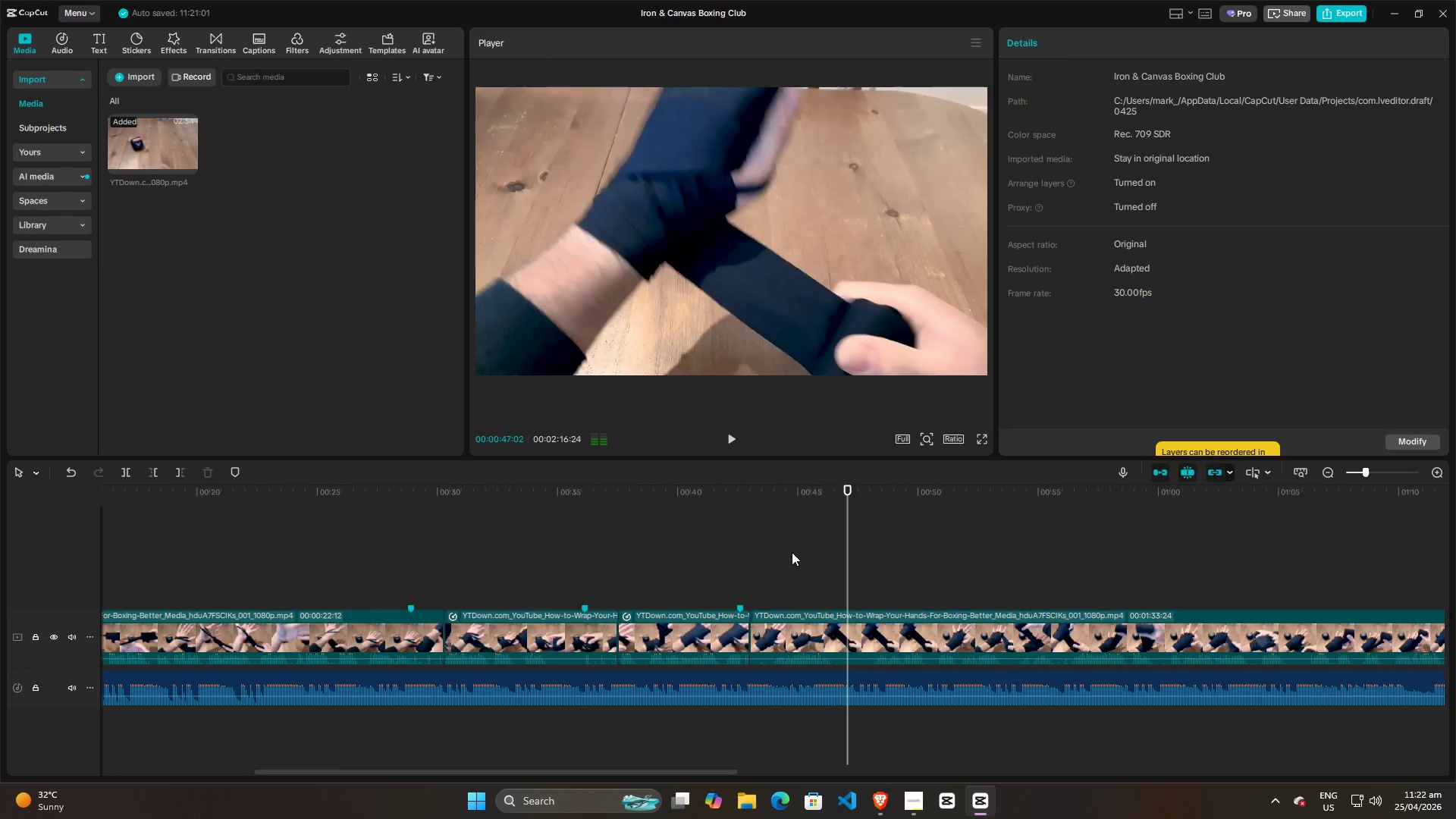 
left_click([792, 552])
 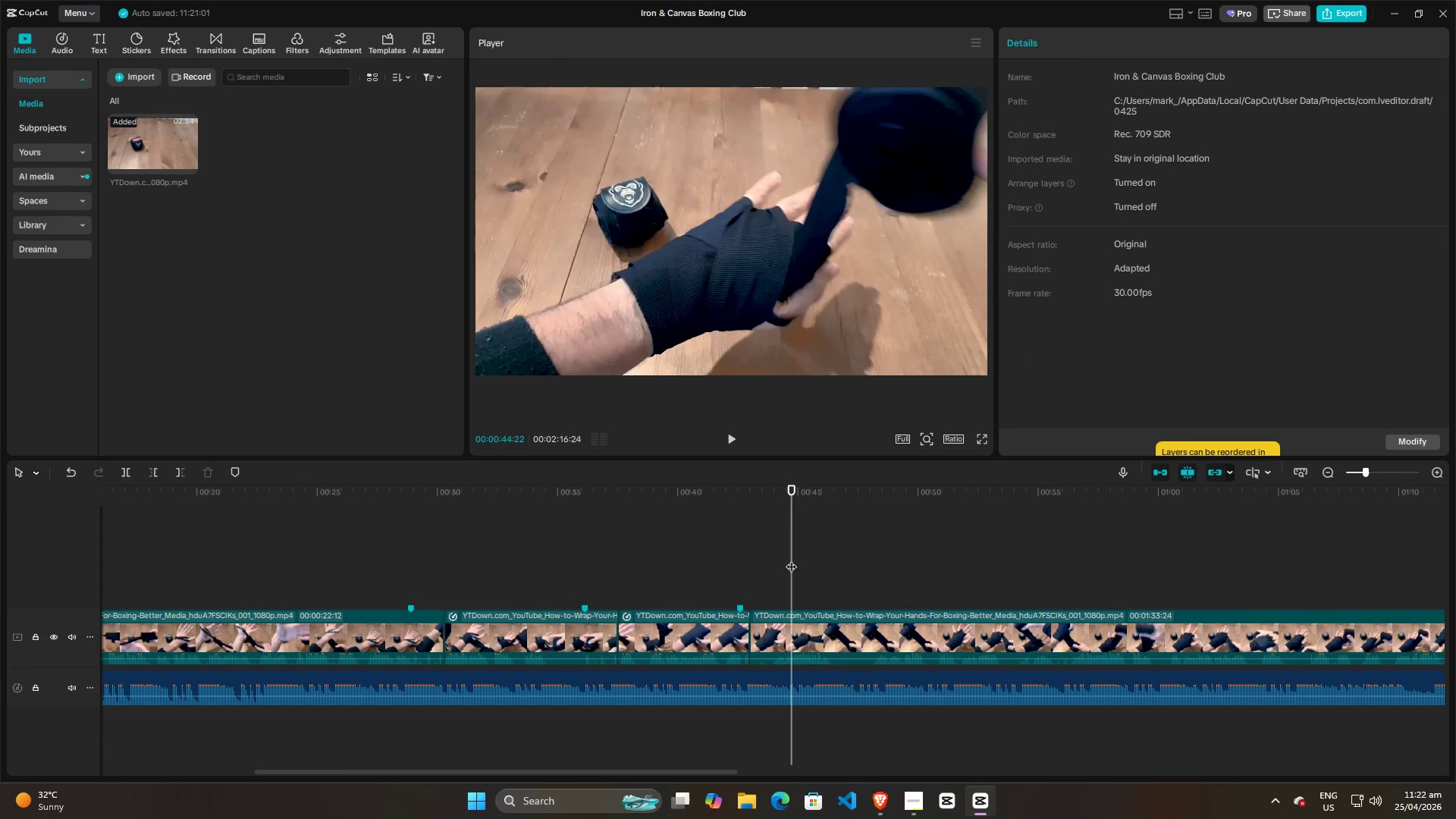 
left_click_drag(start_coordinate=[792, 558], to_coordinate=[555, 556])
 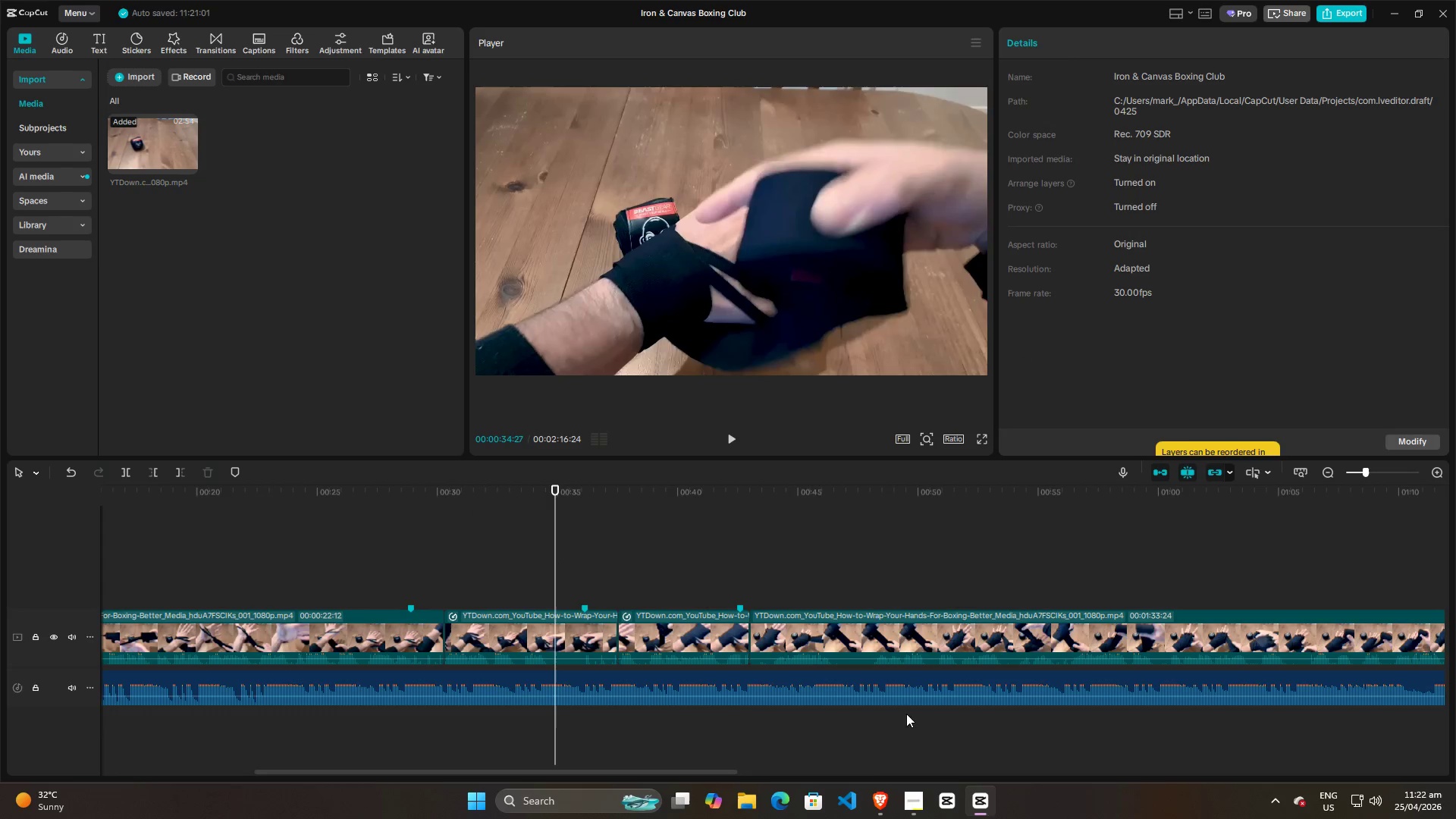 
key(Space)
 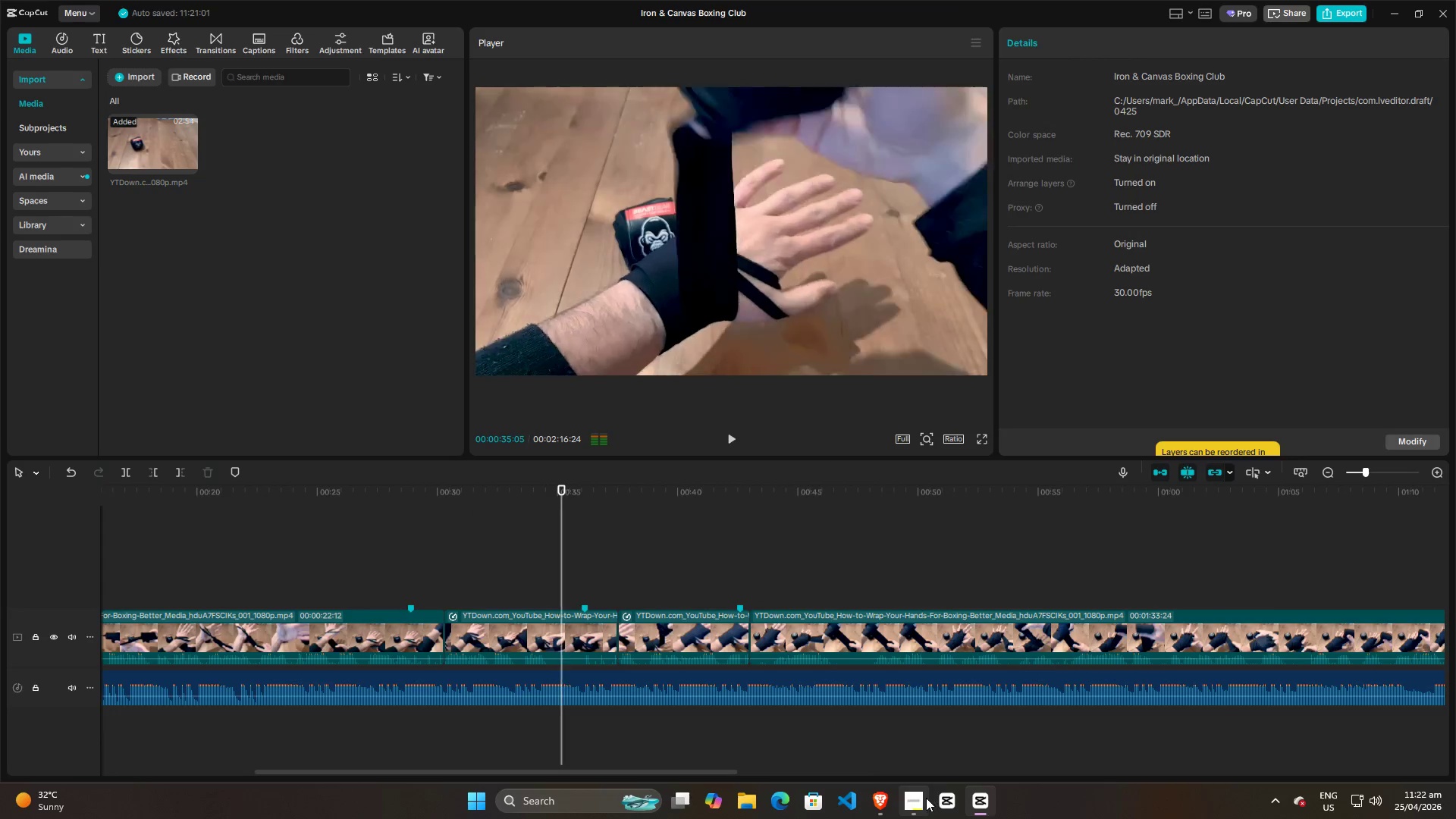 
left_click([916, 807])